 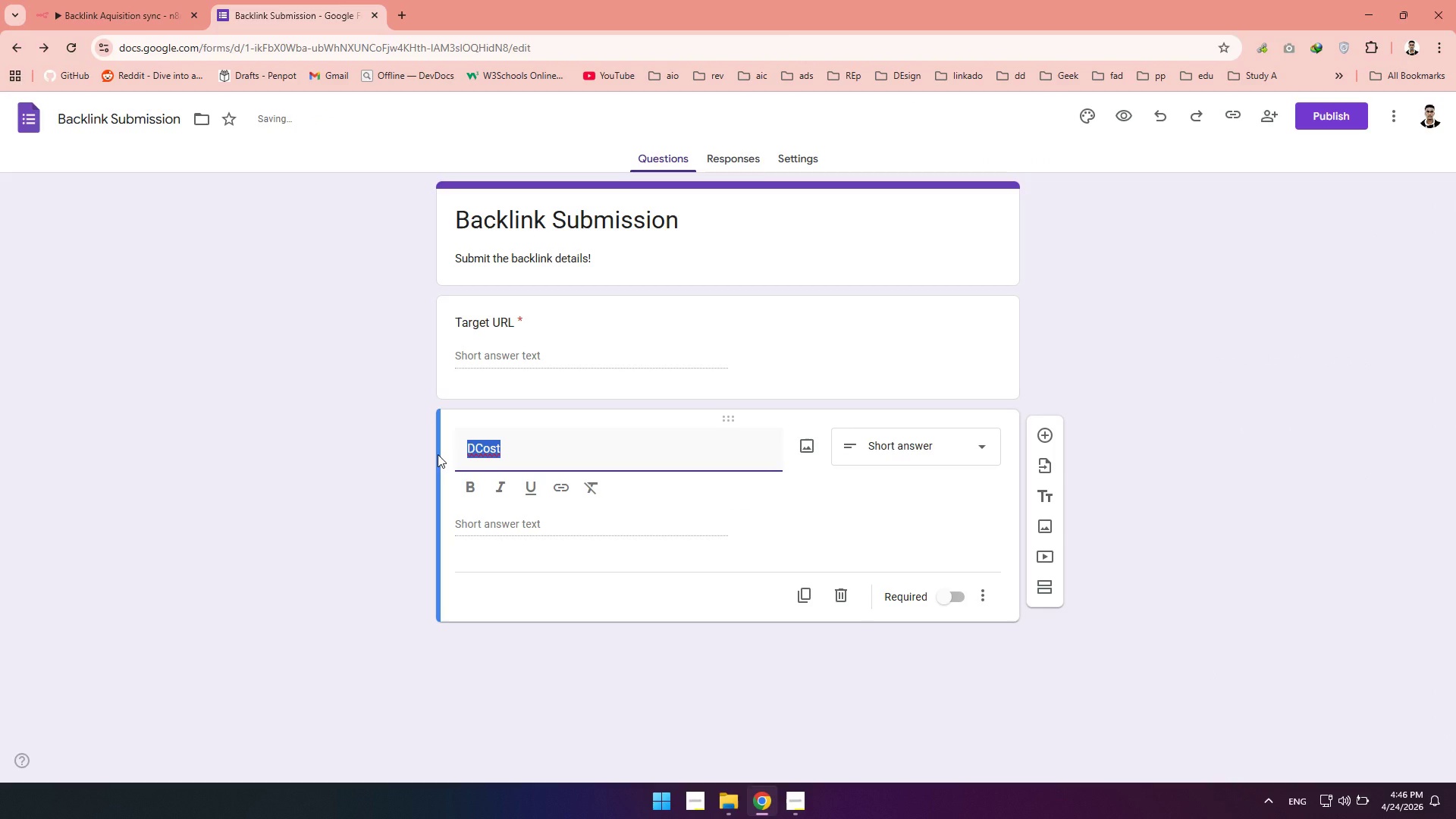 
type(Domain Rating)
 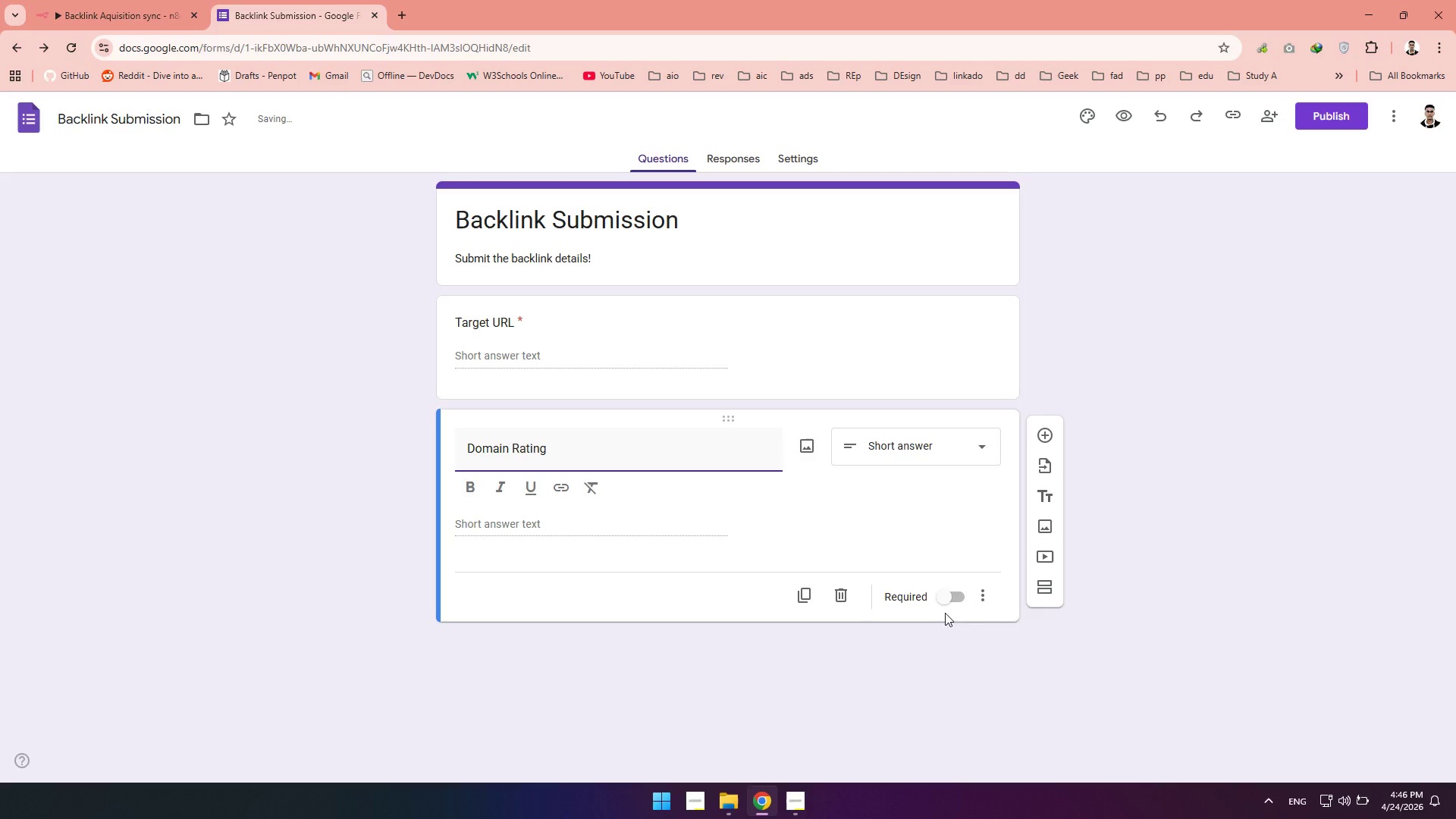 
left_click([954, 594])
 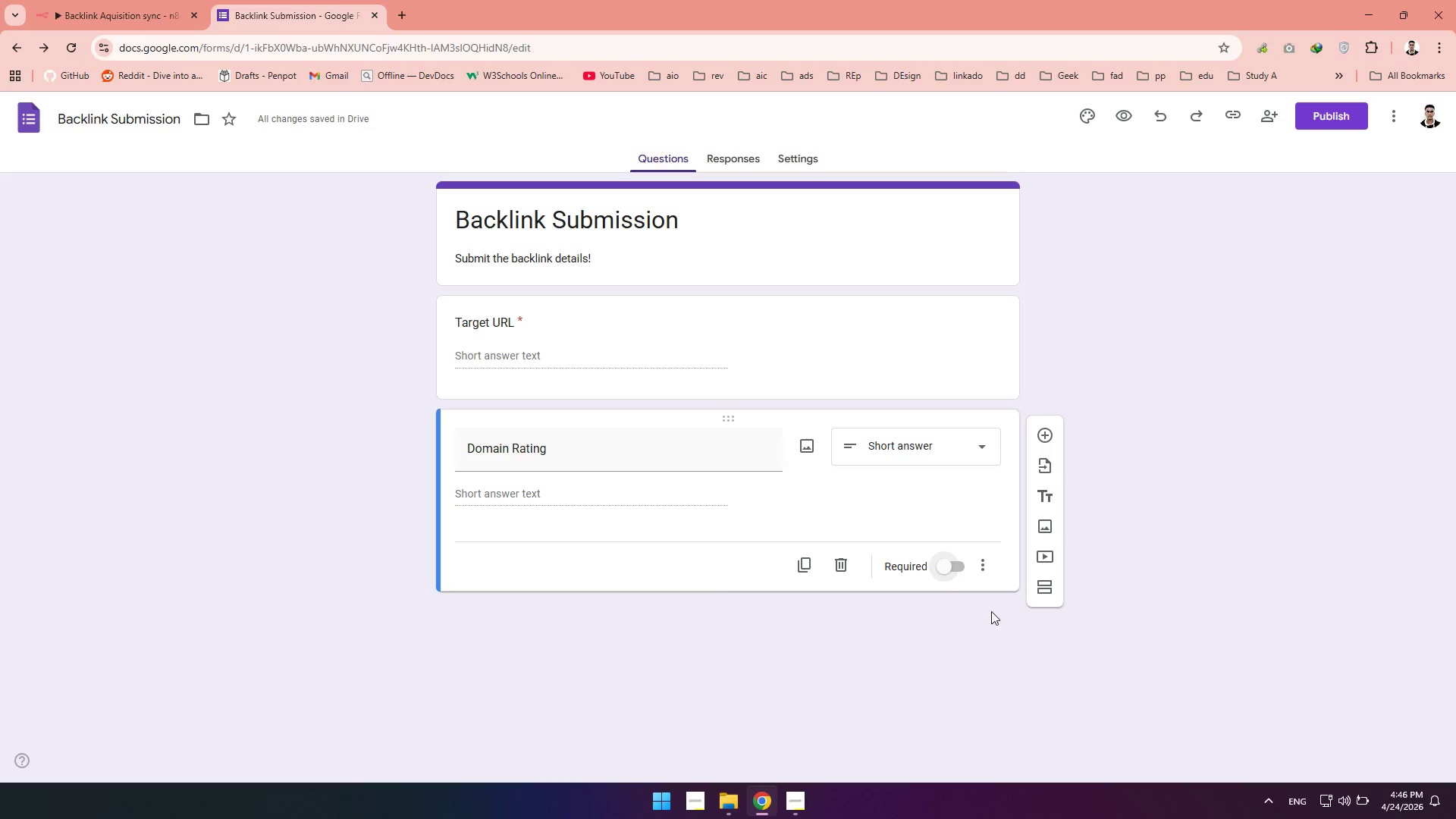 
left_click([956, 608])
 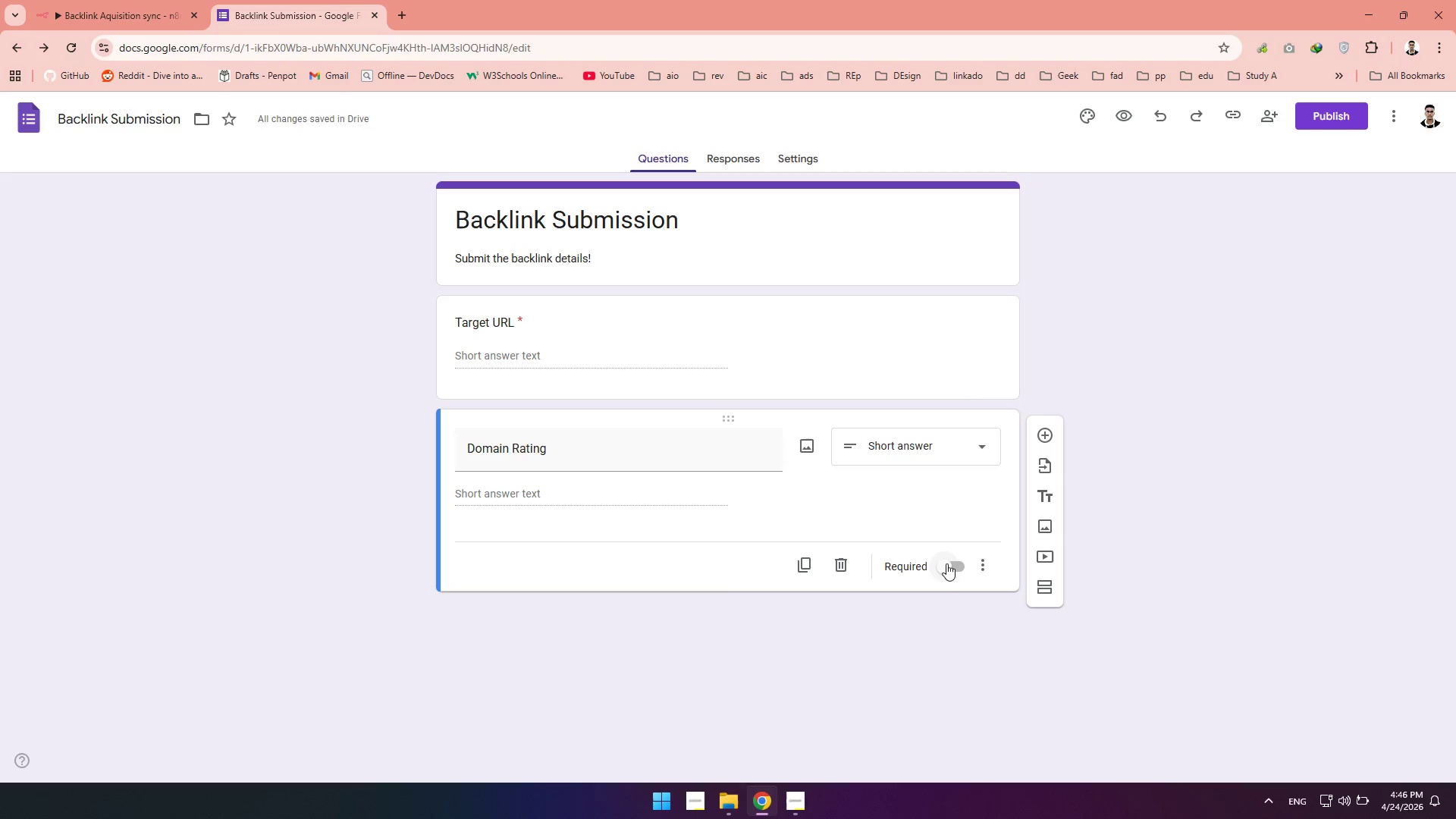 
left_click([946, 563])
 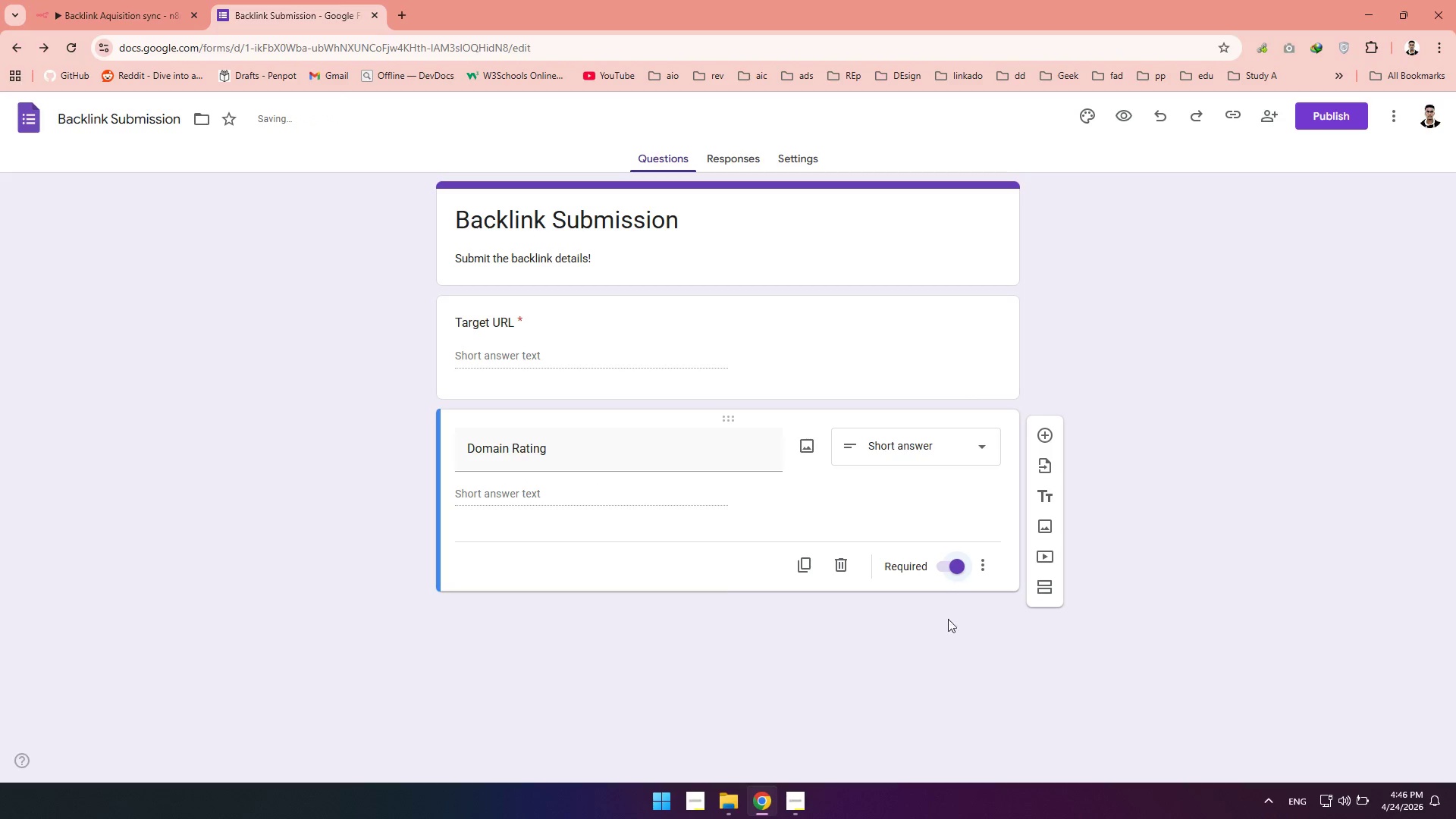 
left_click([948, 620])
 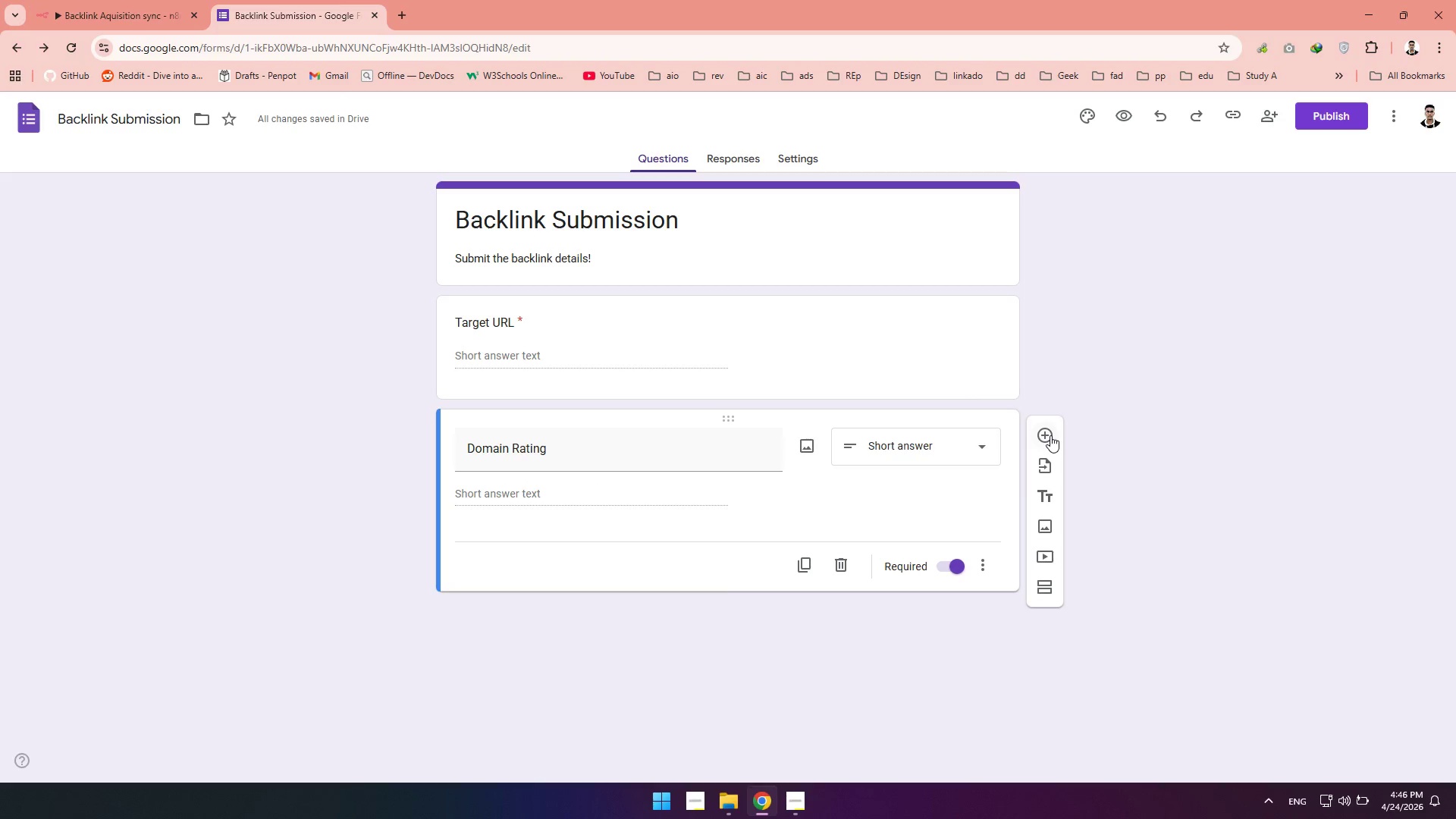 
left_click([1050, 435])
 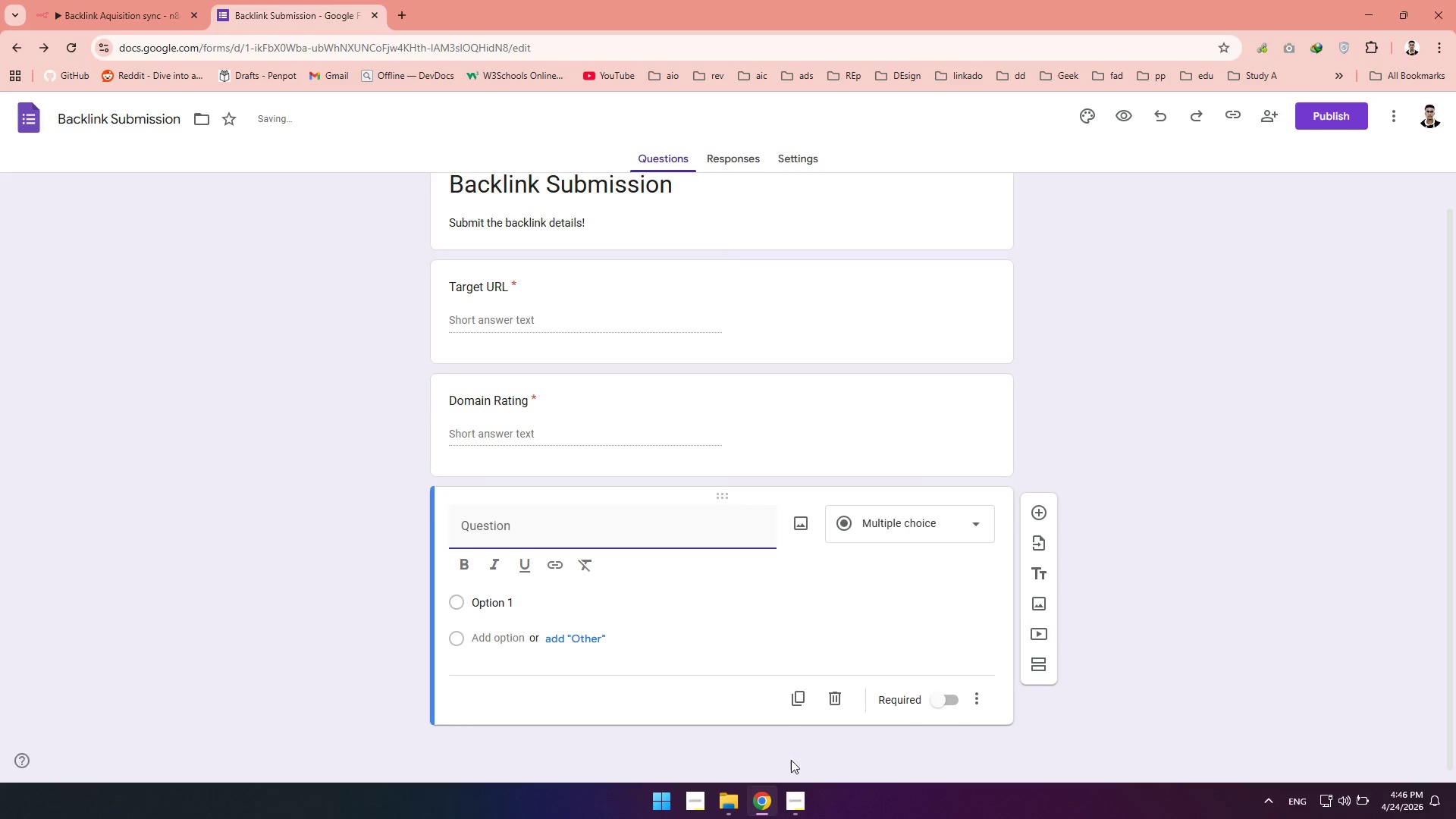 
left_click([789, 801])